 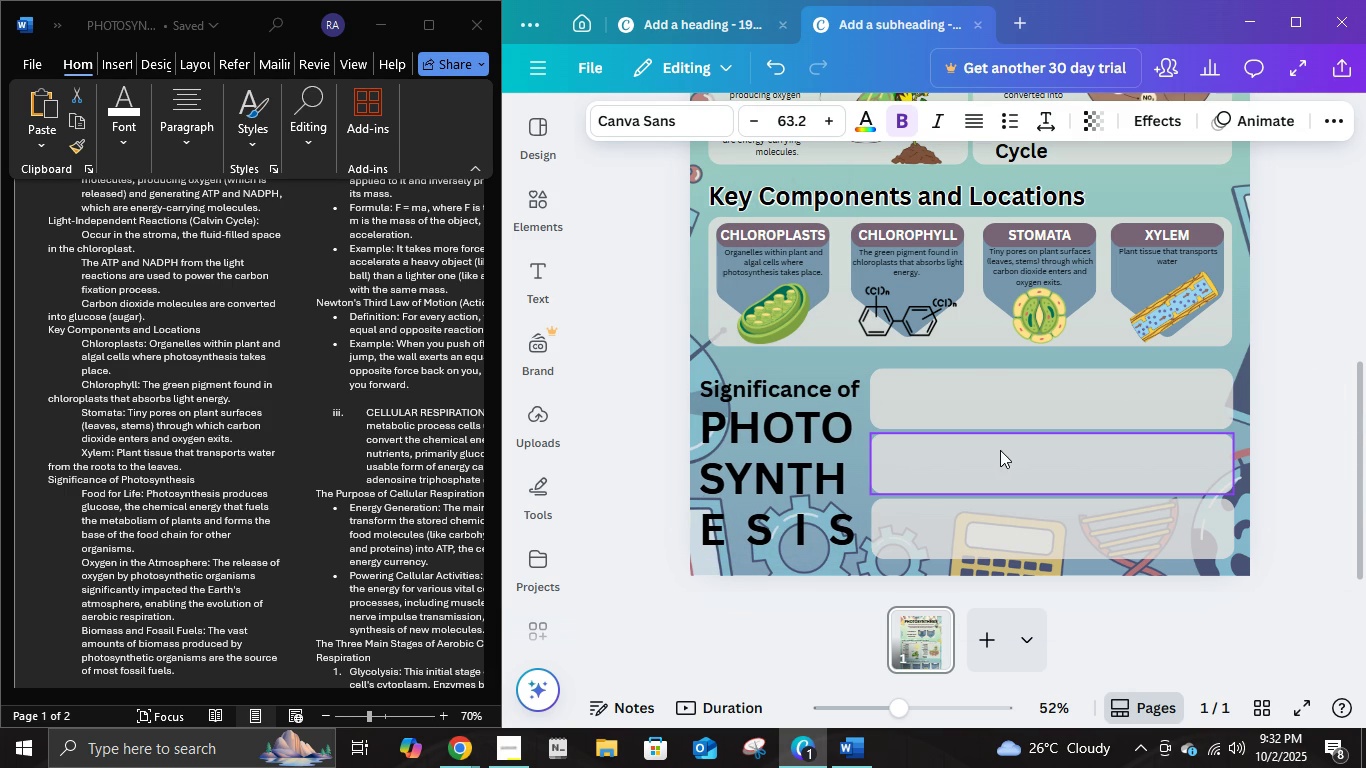 
key(ArrowRight)
 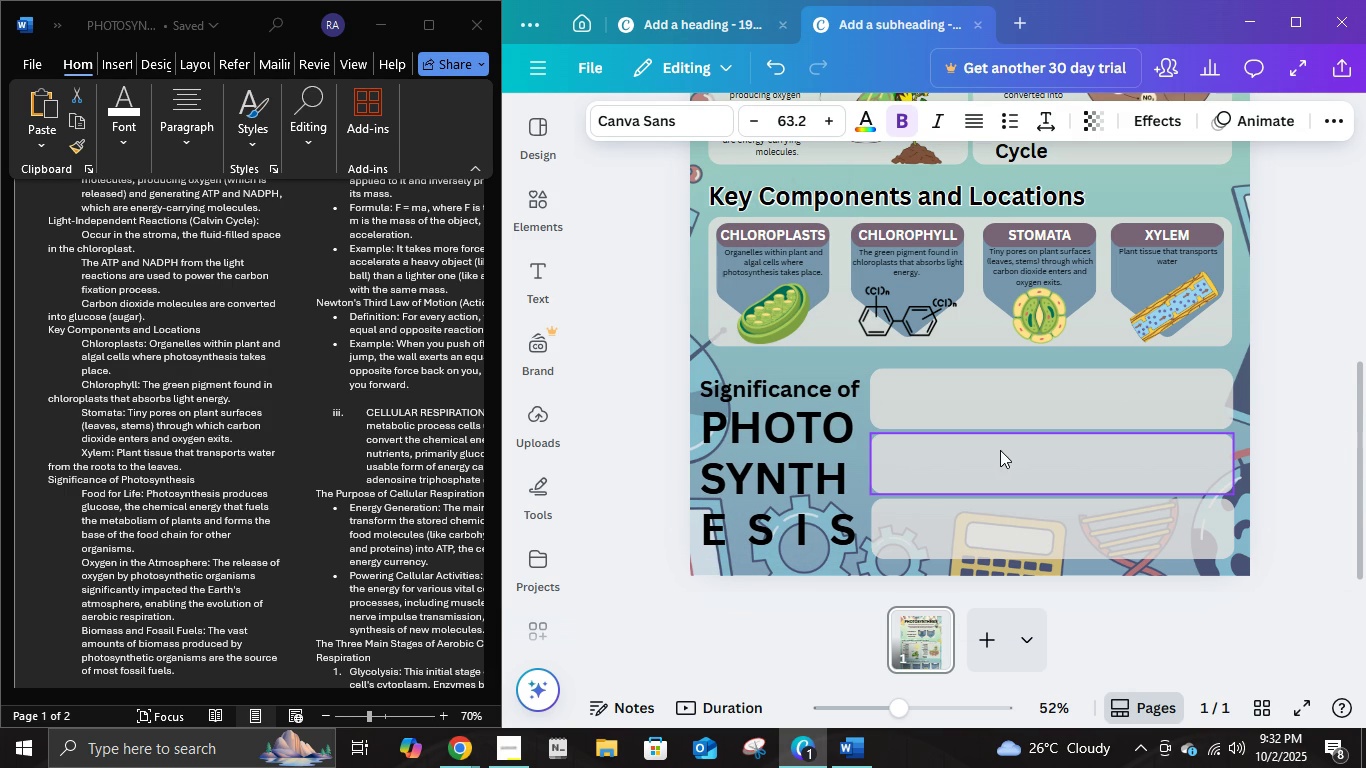 
key(ArrowRight)
 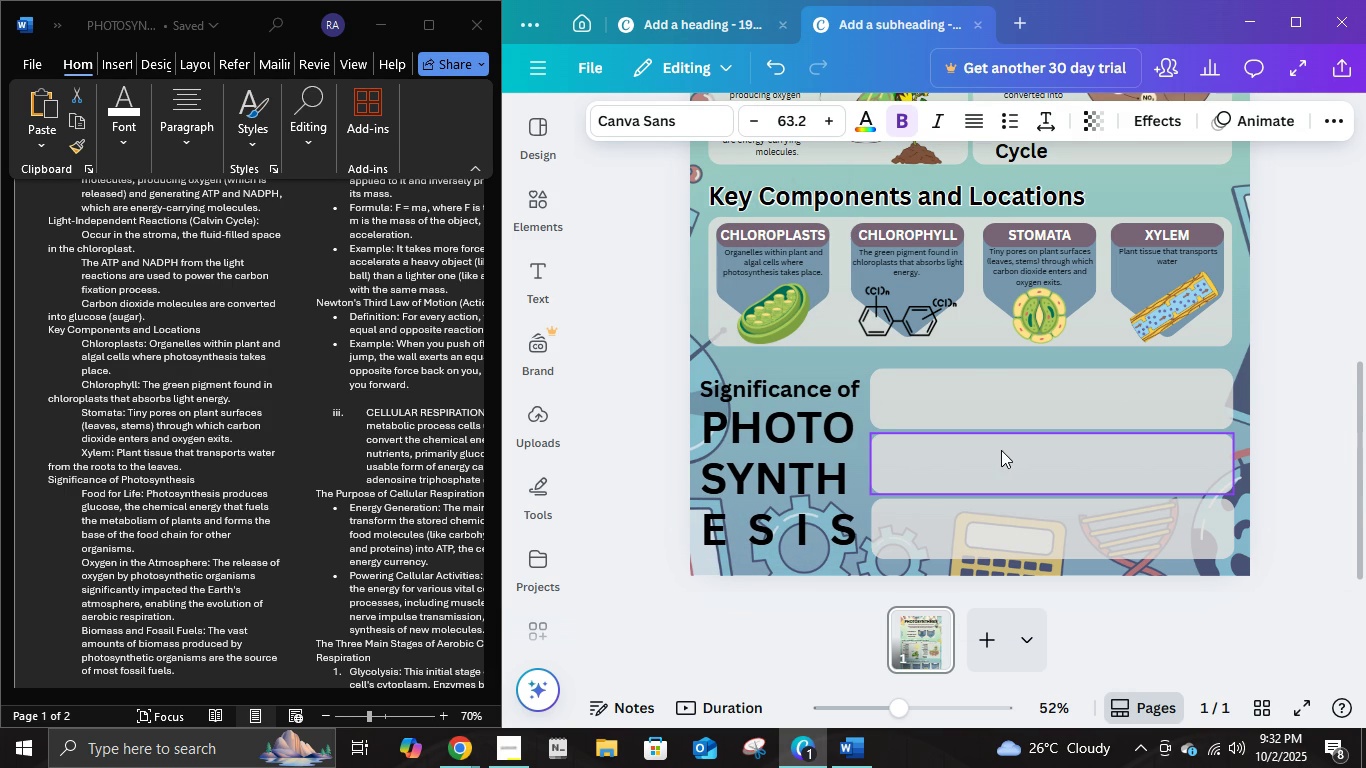 
key(ArrowRight)
 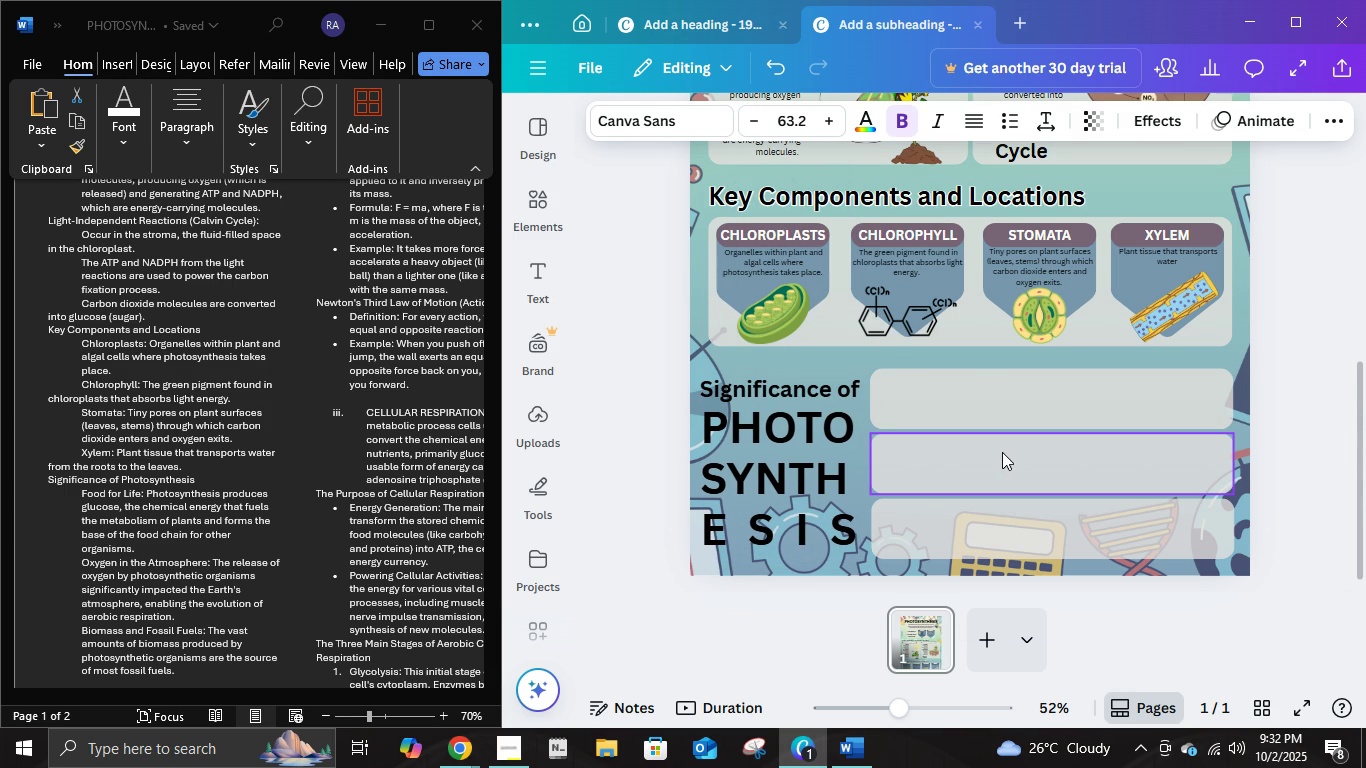 
key(ArrowDown)